 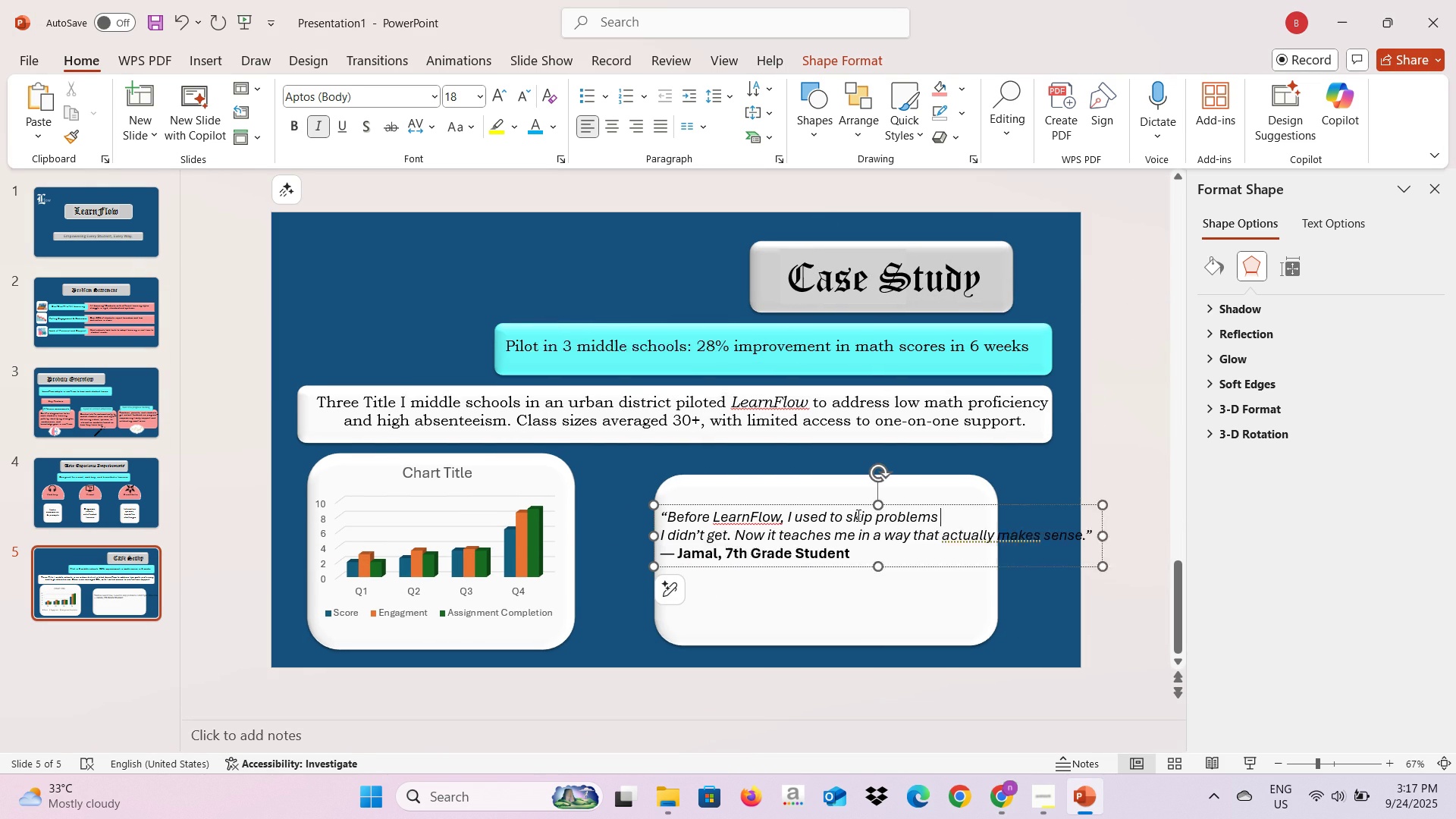 
key(Enter)
 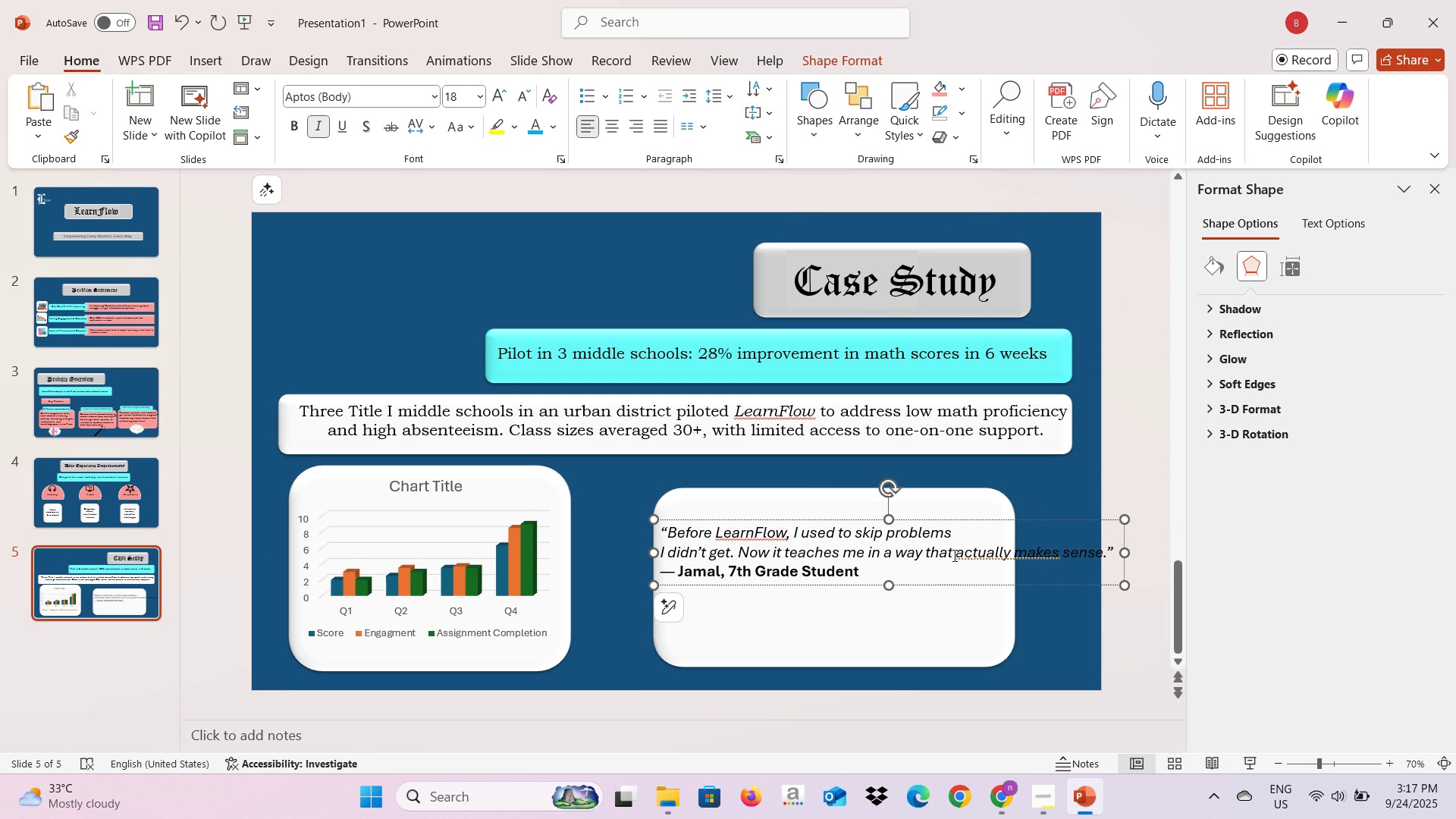 
left_click([954, 555])
 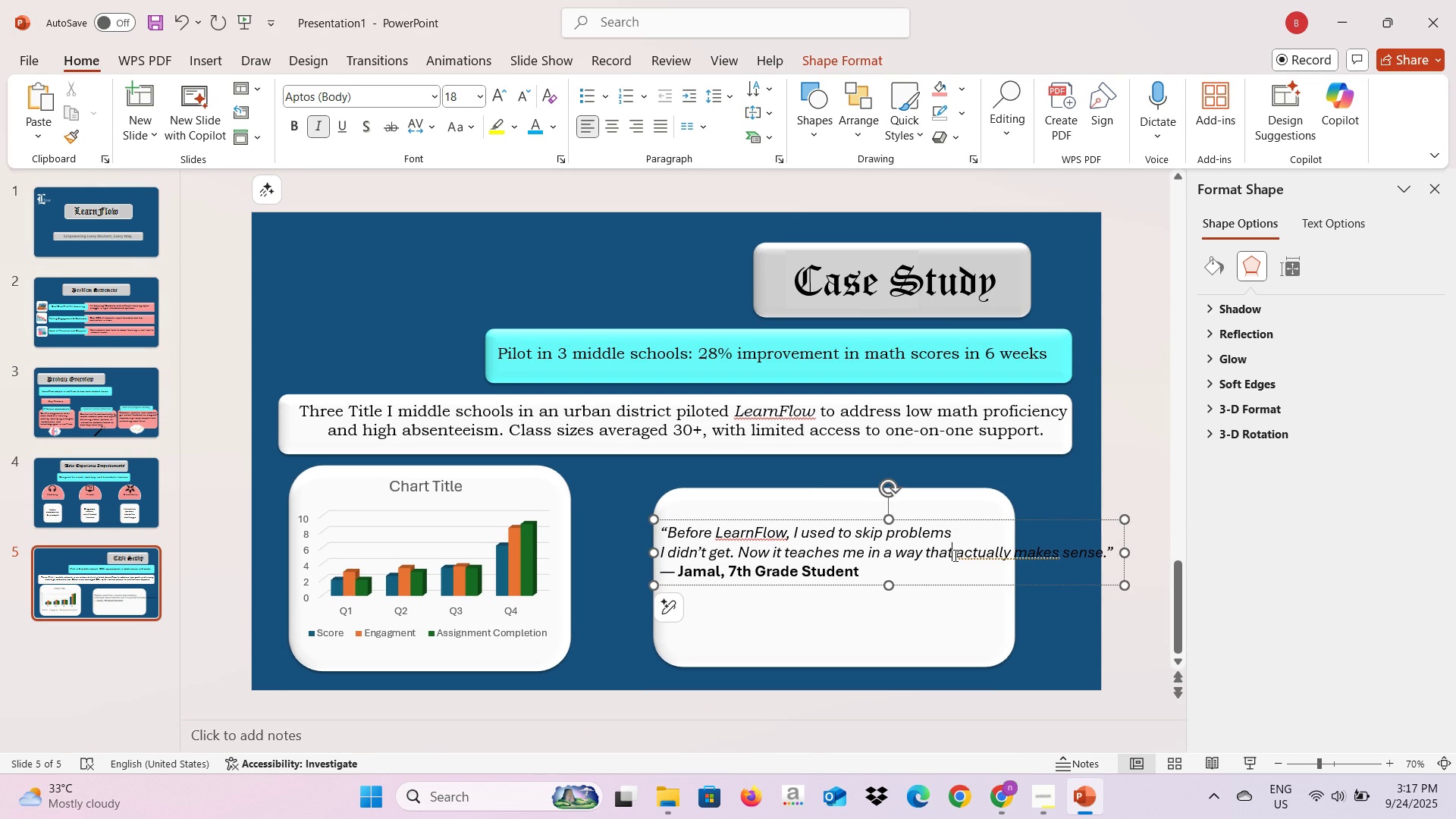 
key(Enter)
 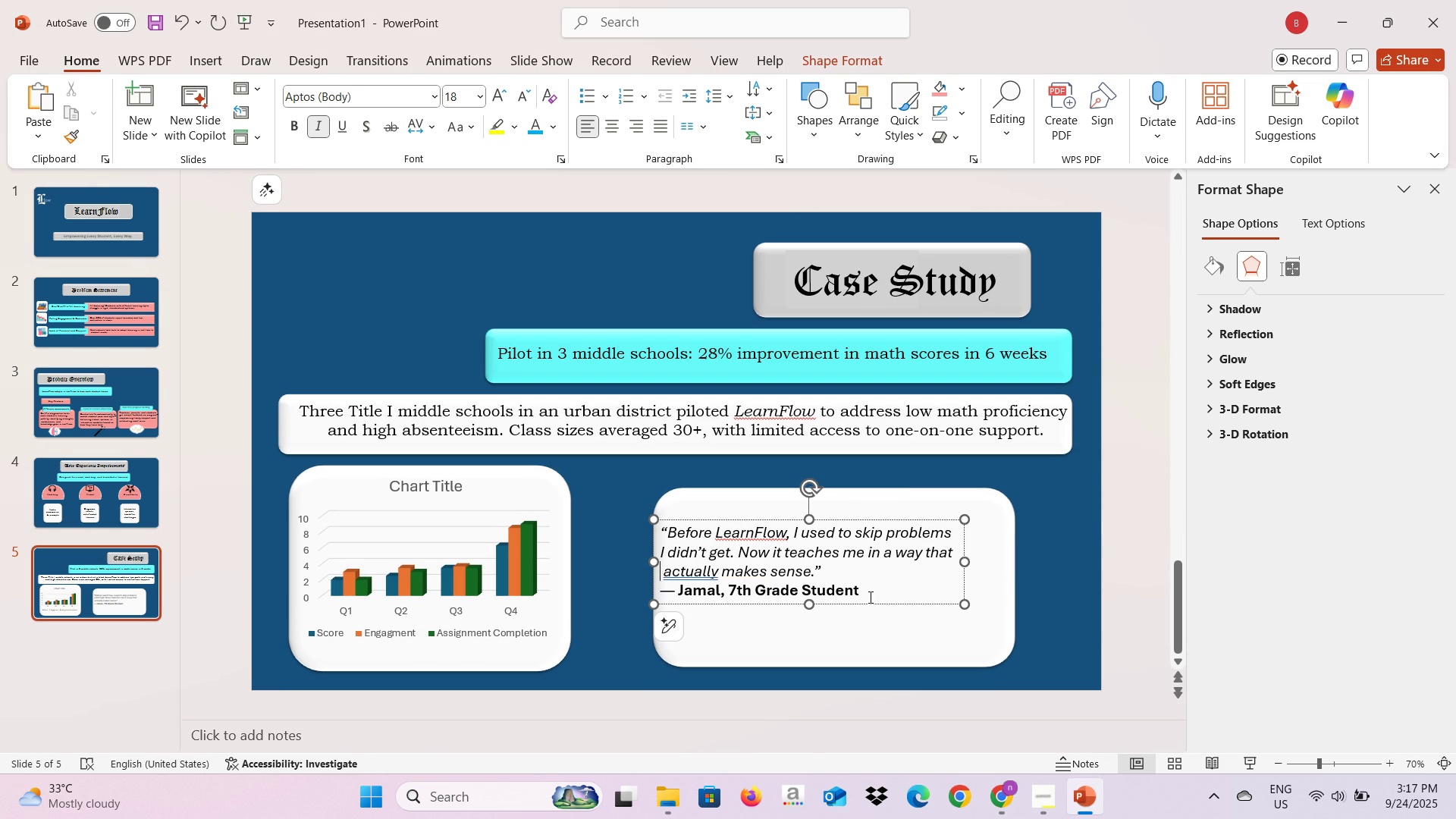 
left_click([868, 597])